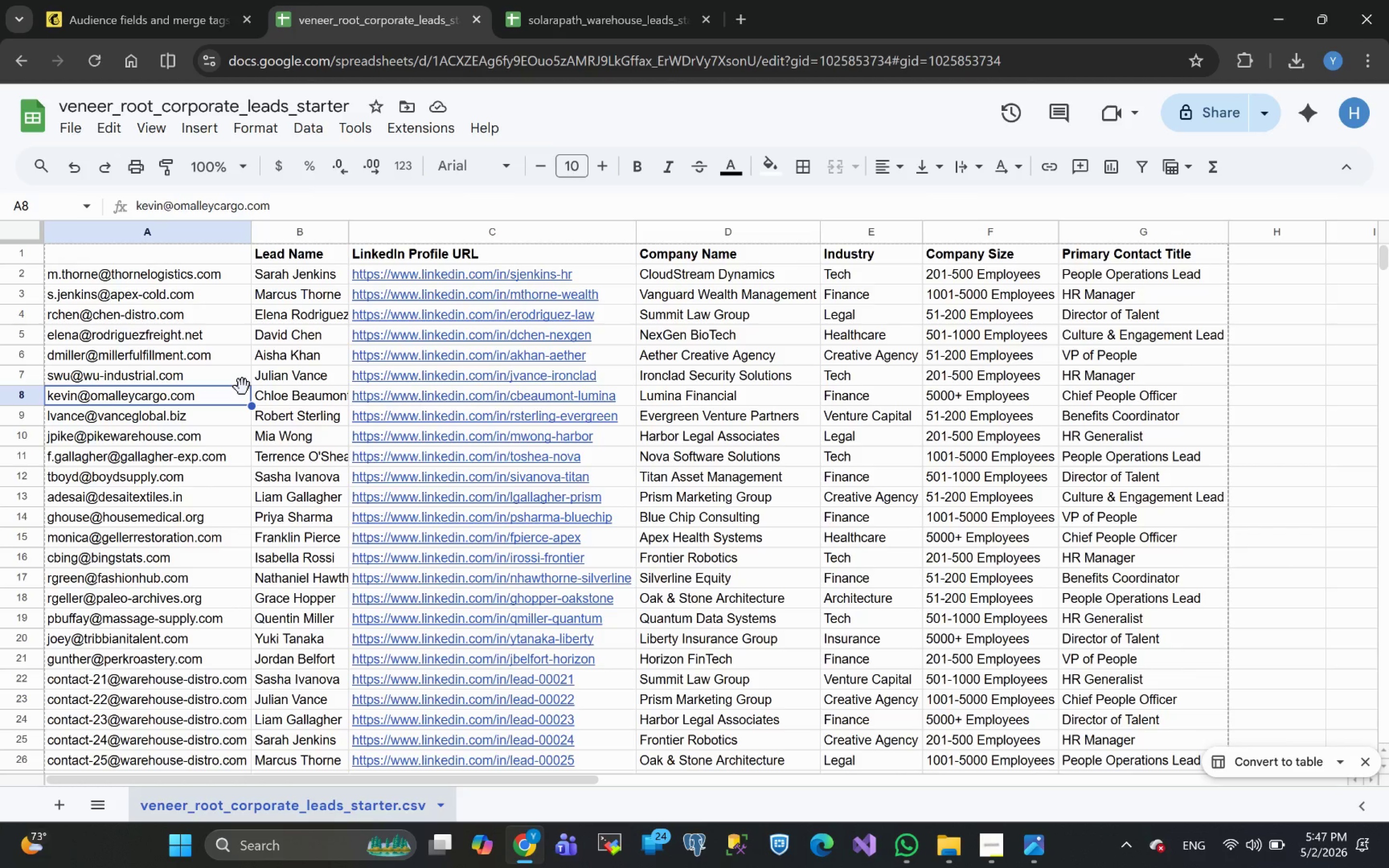 
key(Control+Z)
 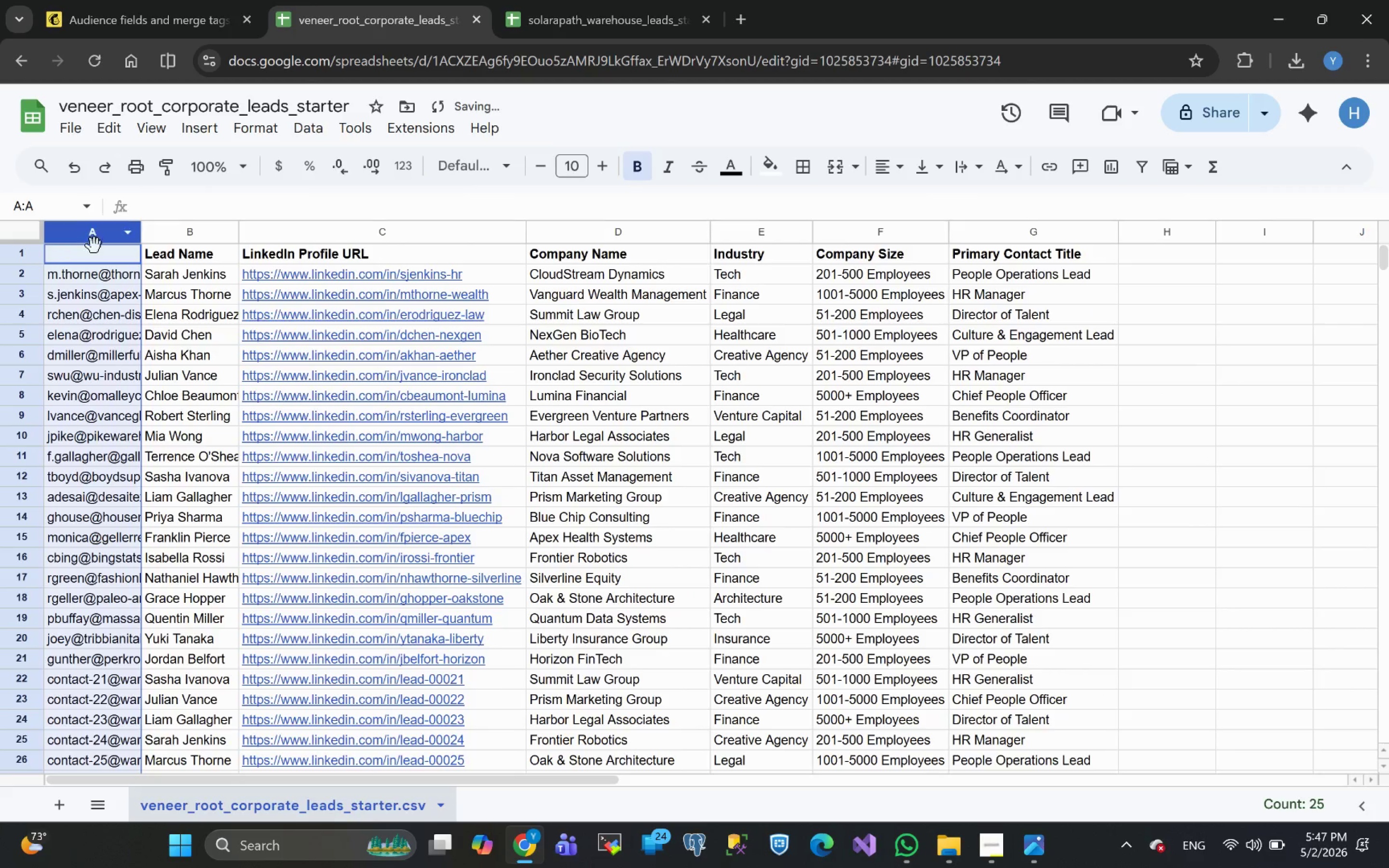 
left_click([83, 258])
 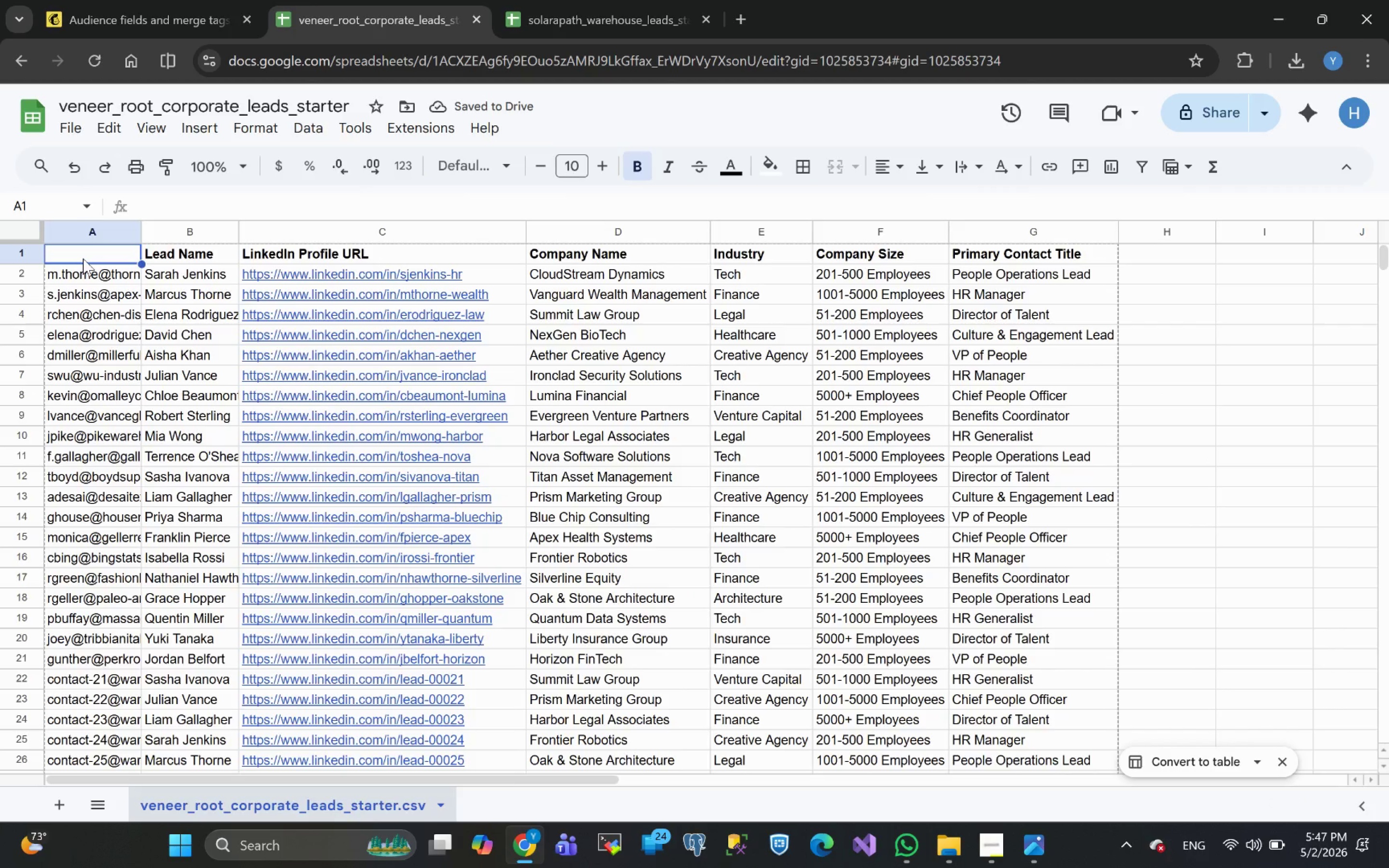 
type(Email)
 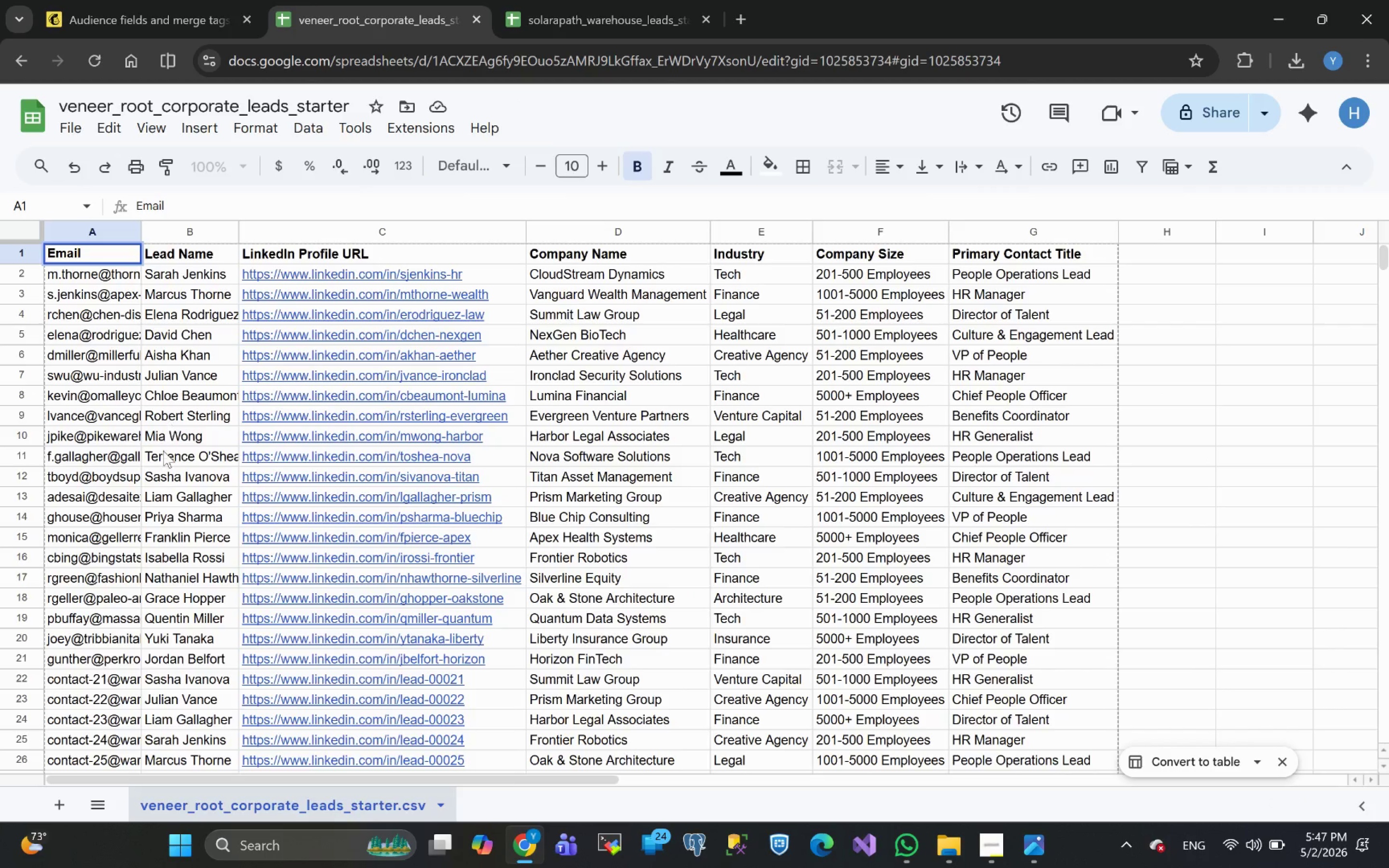 
left_click([150, 472])
 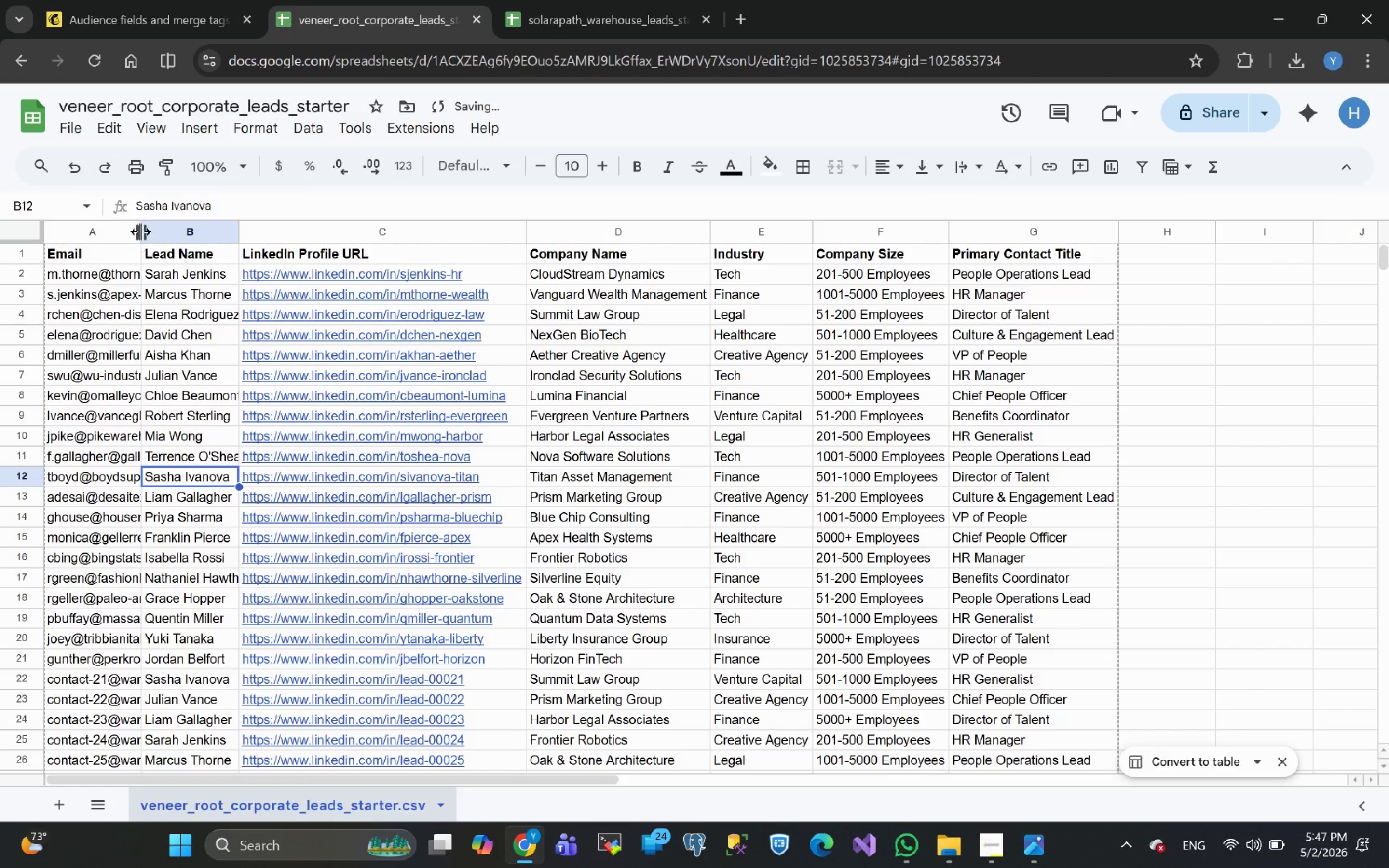 
double_click([141, 232])
 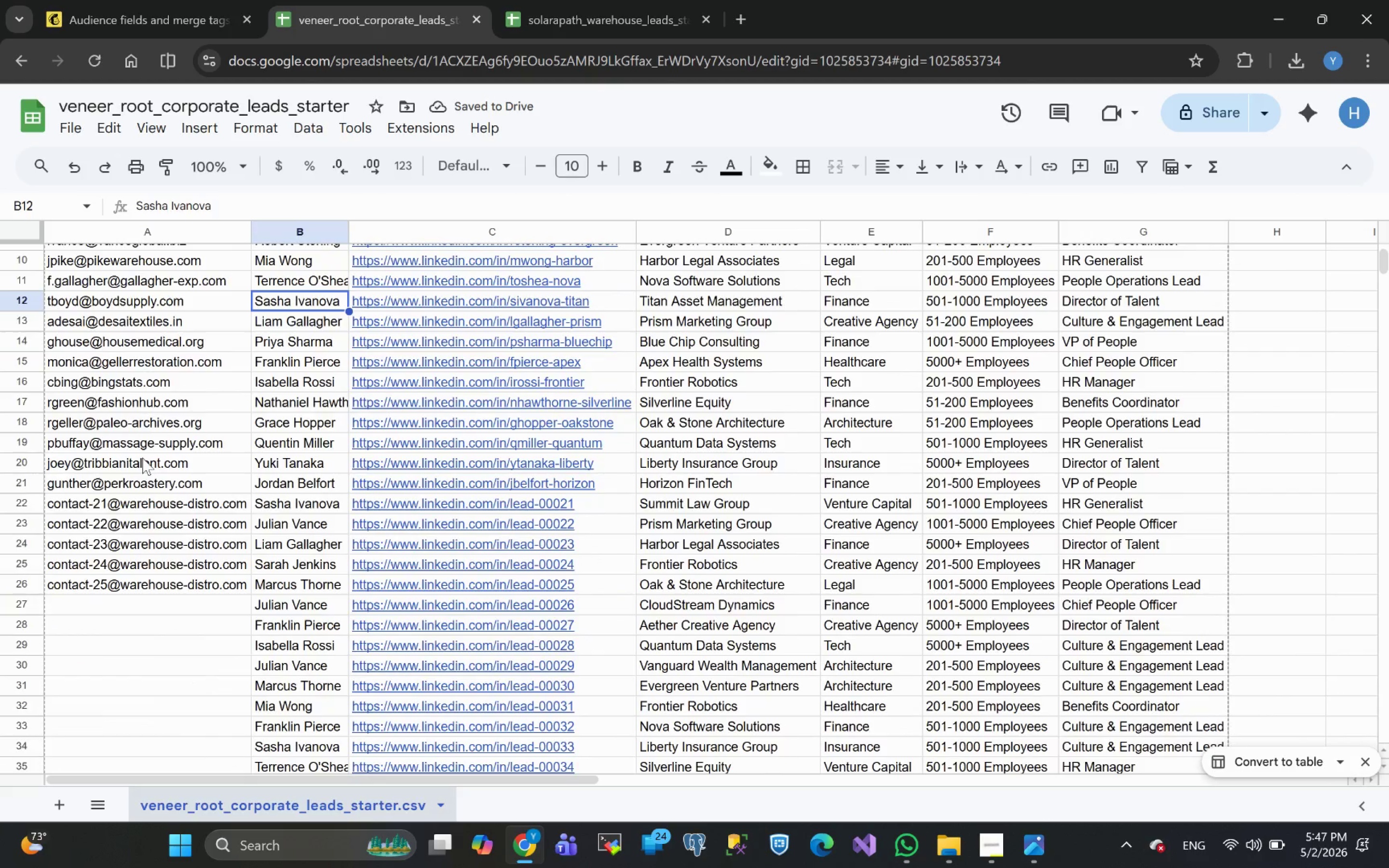 
left_click([233, 585])
 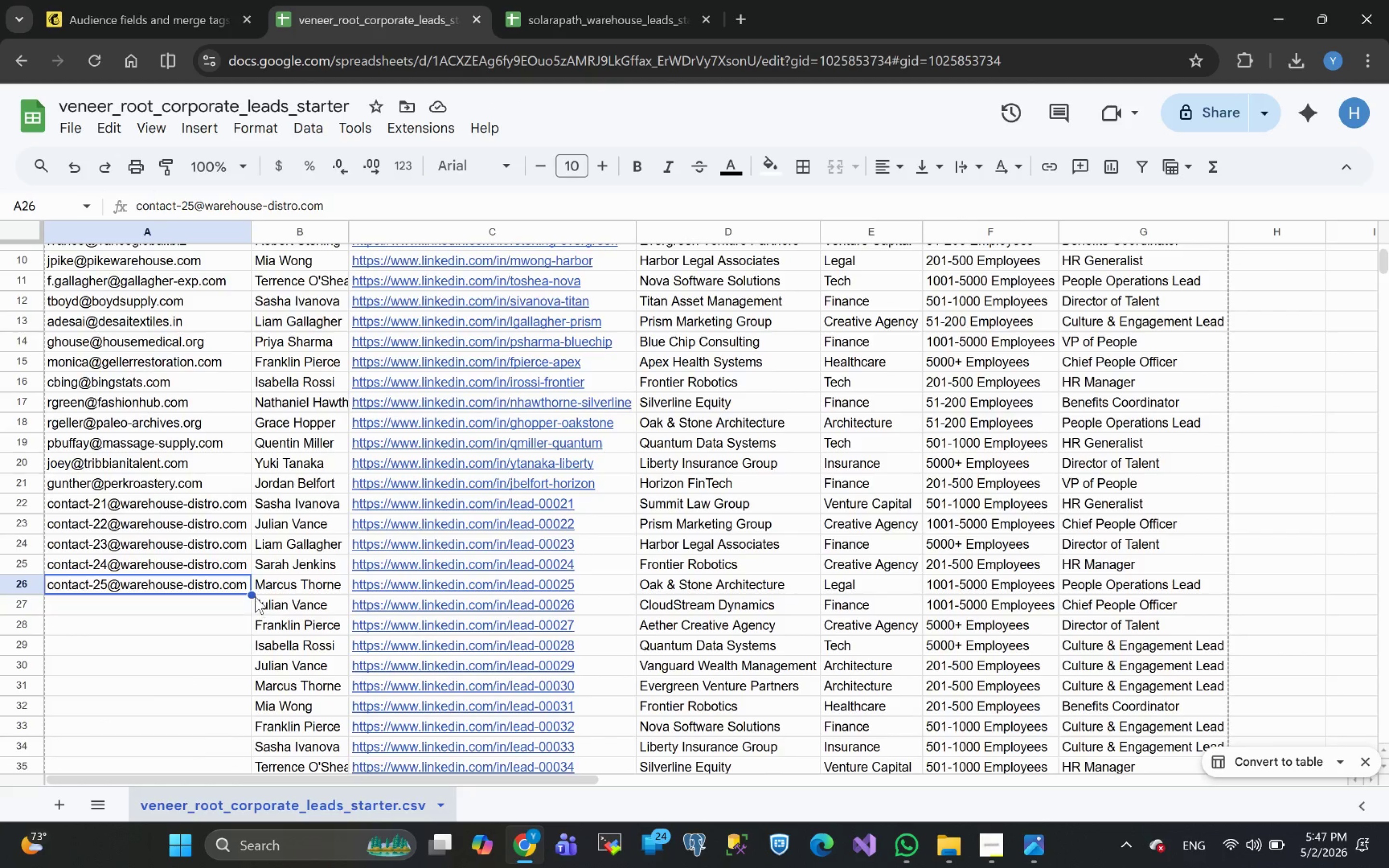 
left_click([251, 593])
 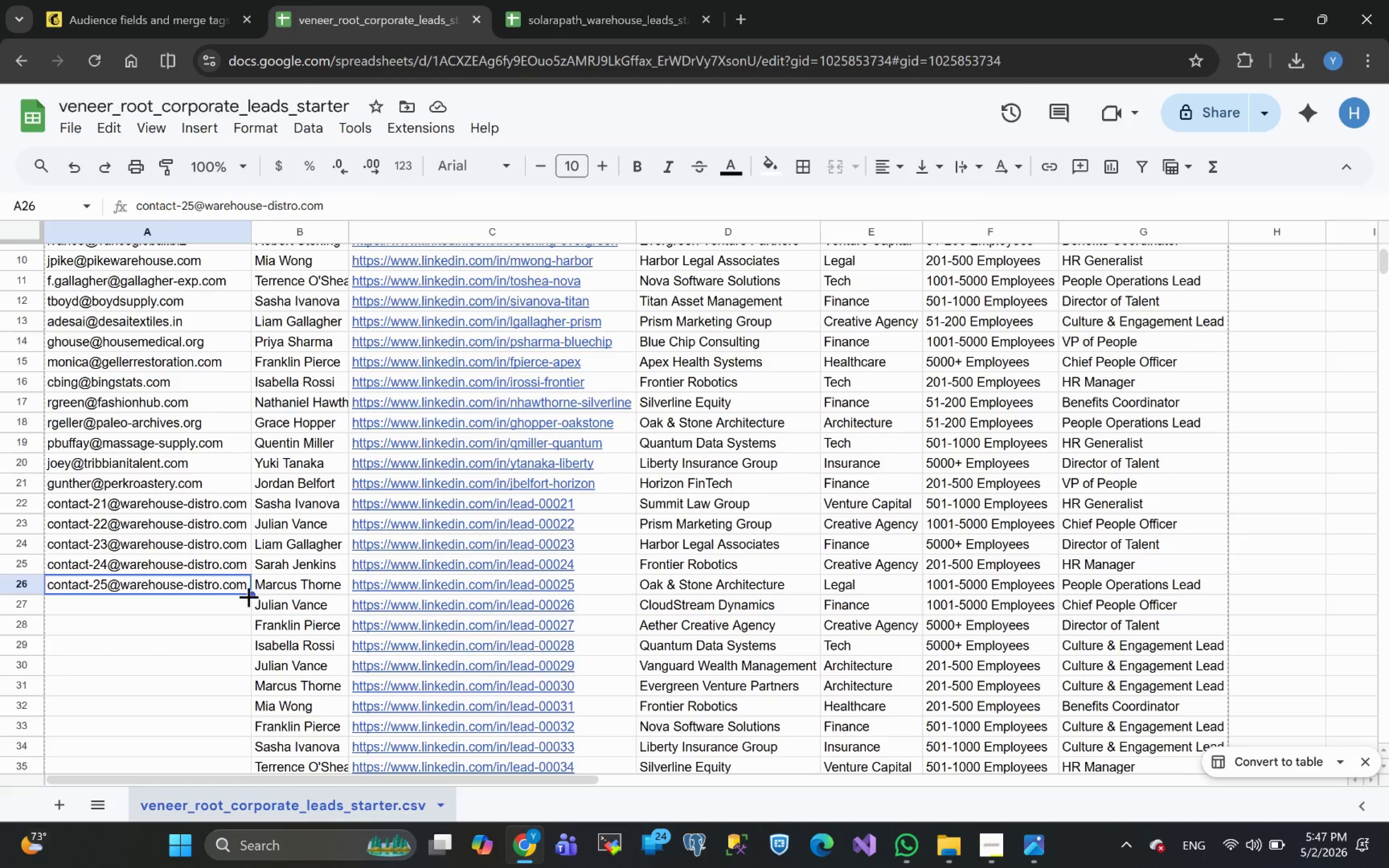 
left_click_drag(start_coordinate=[249, 596], to_coordinate=[227, 417])
 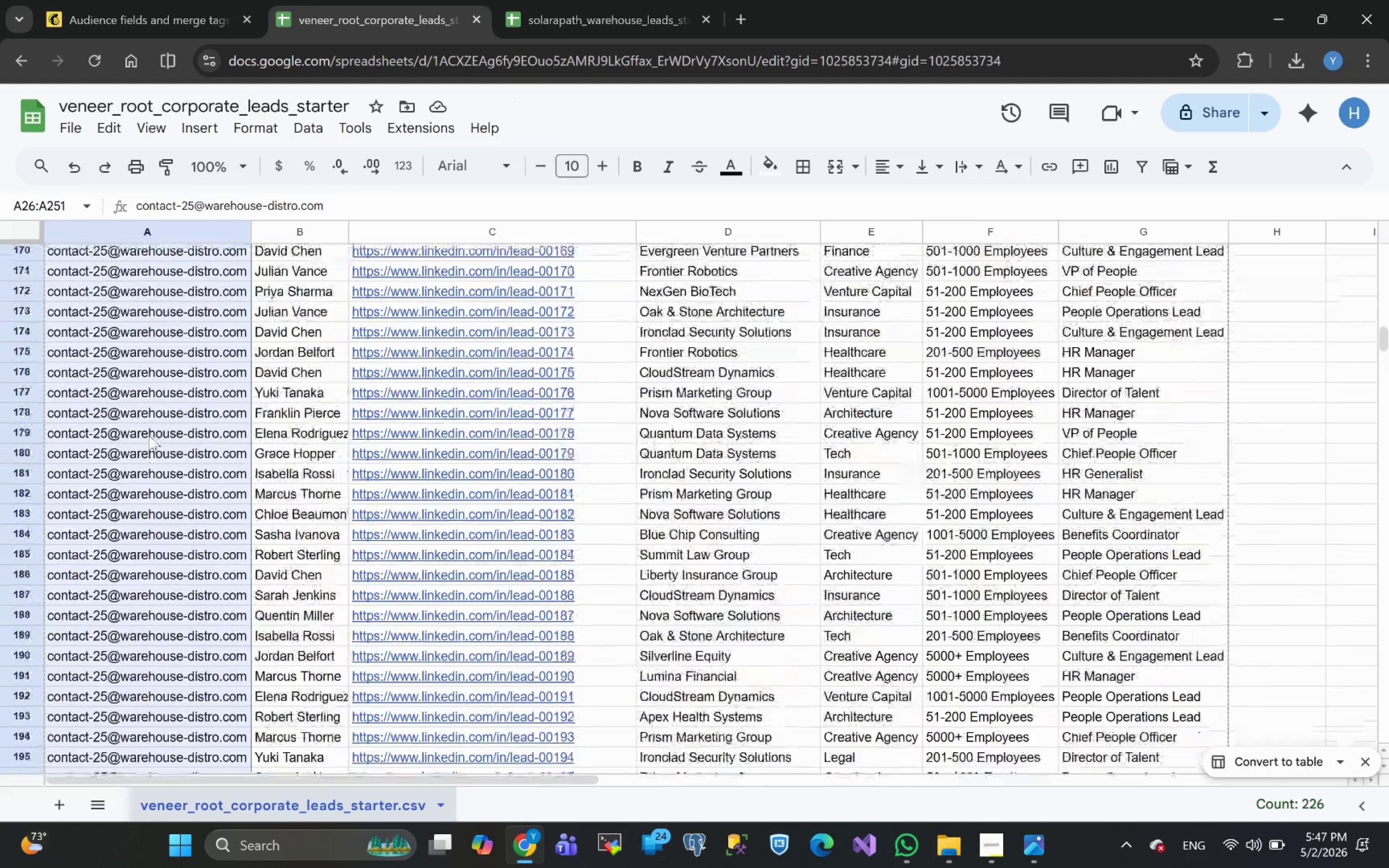 
wait(10.83)
 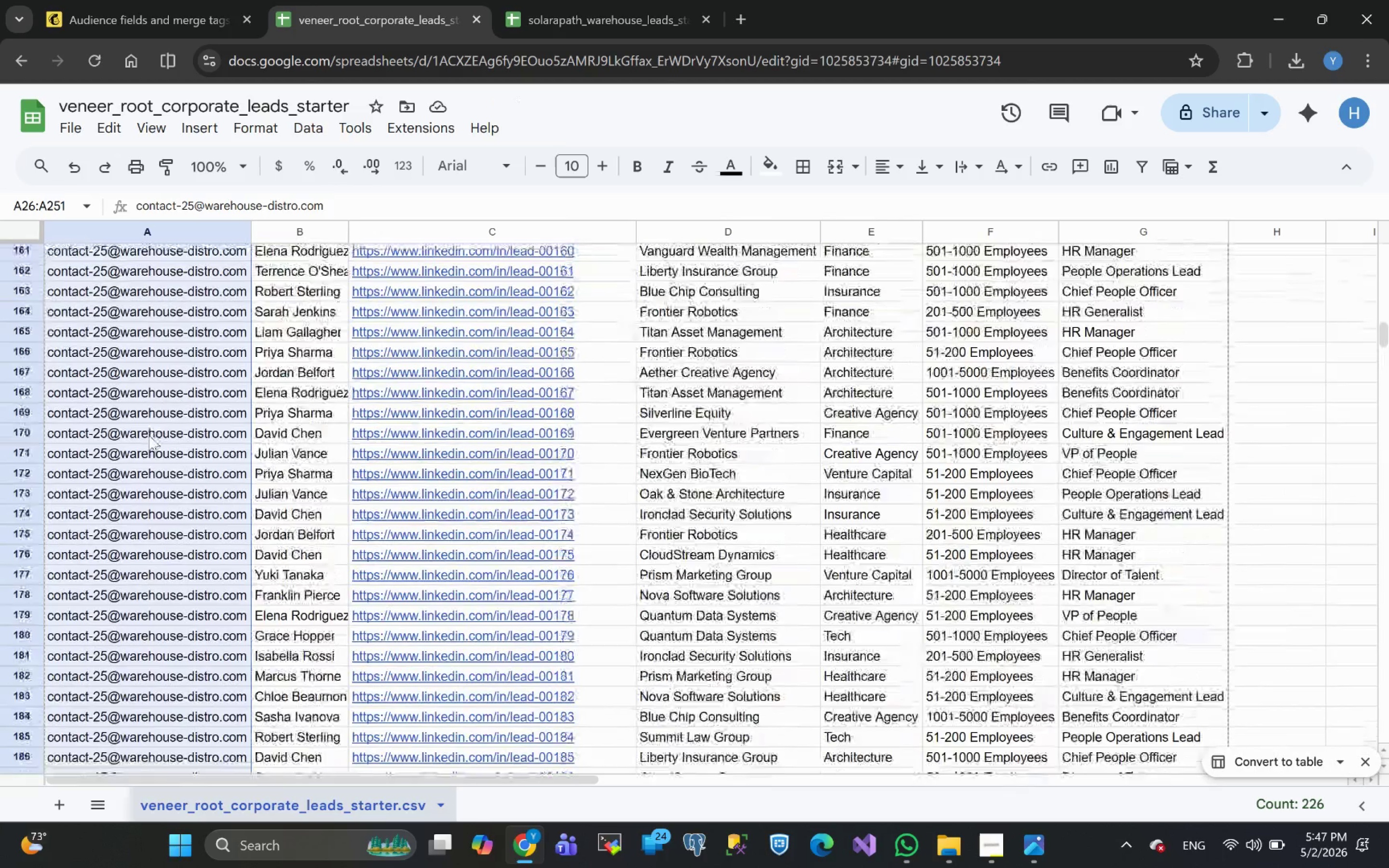 
key(Control+Z)
 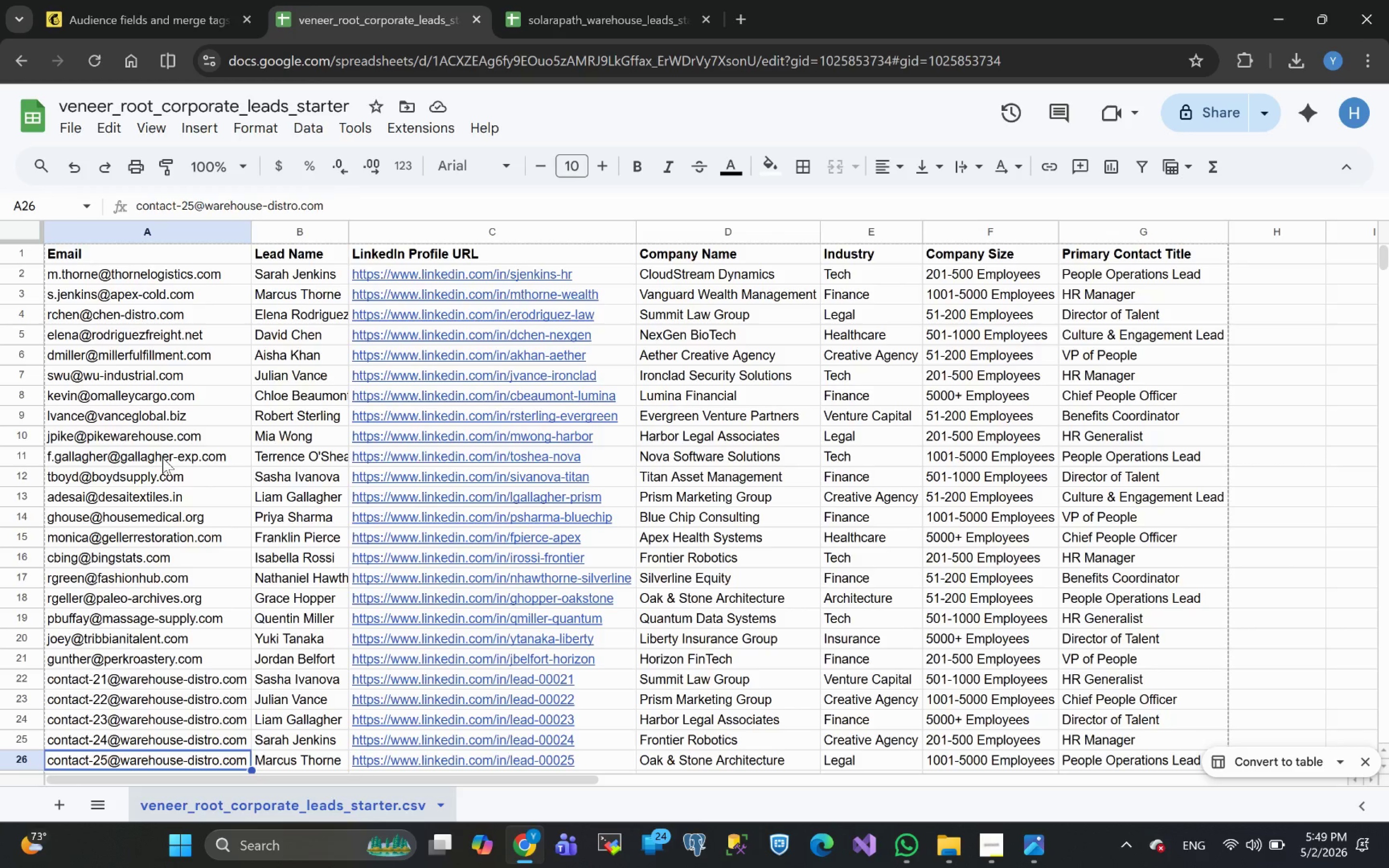 
wait(82.66)
 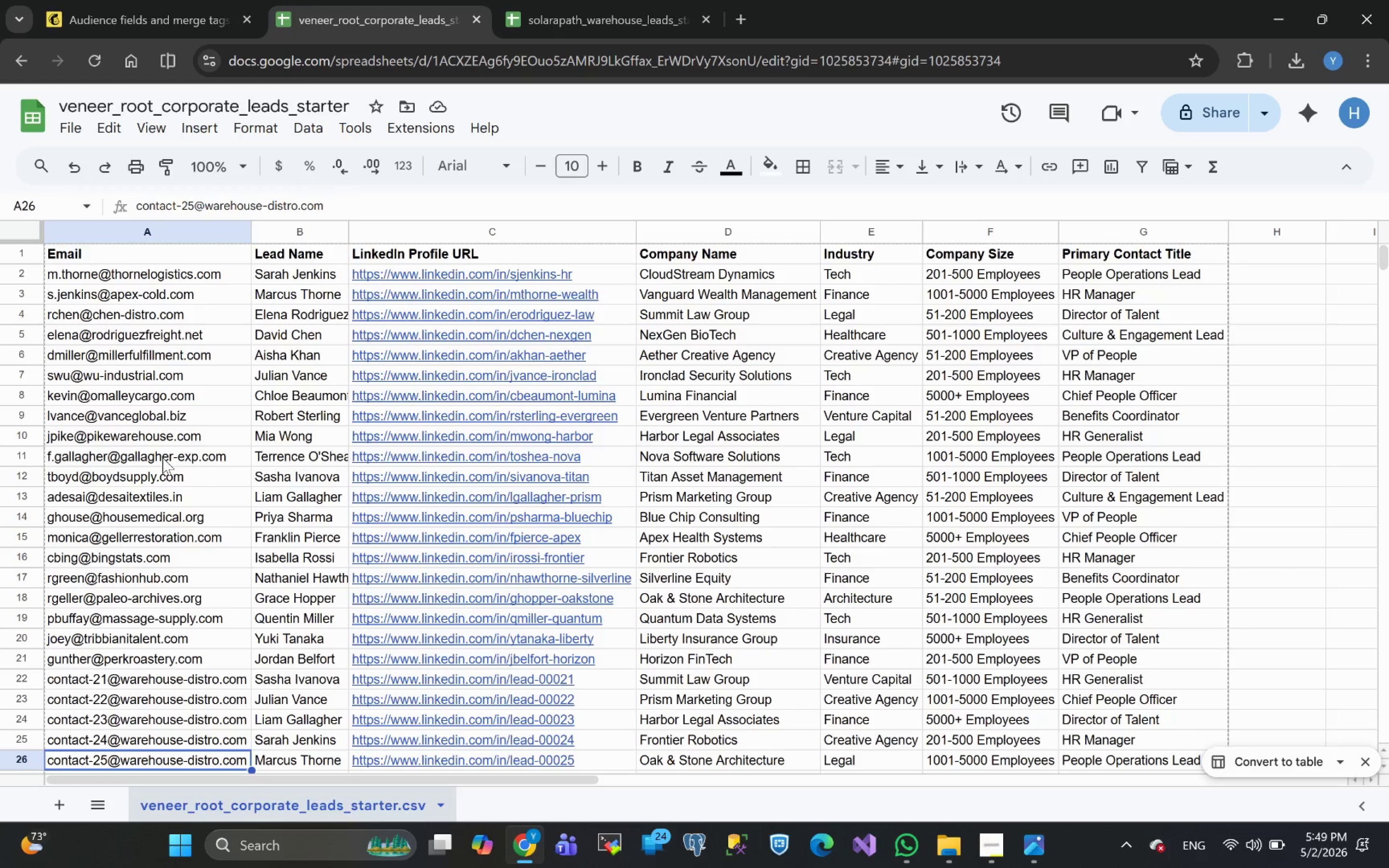 
left_click([986, 849])